 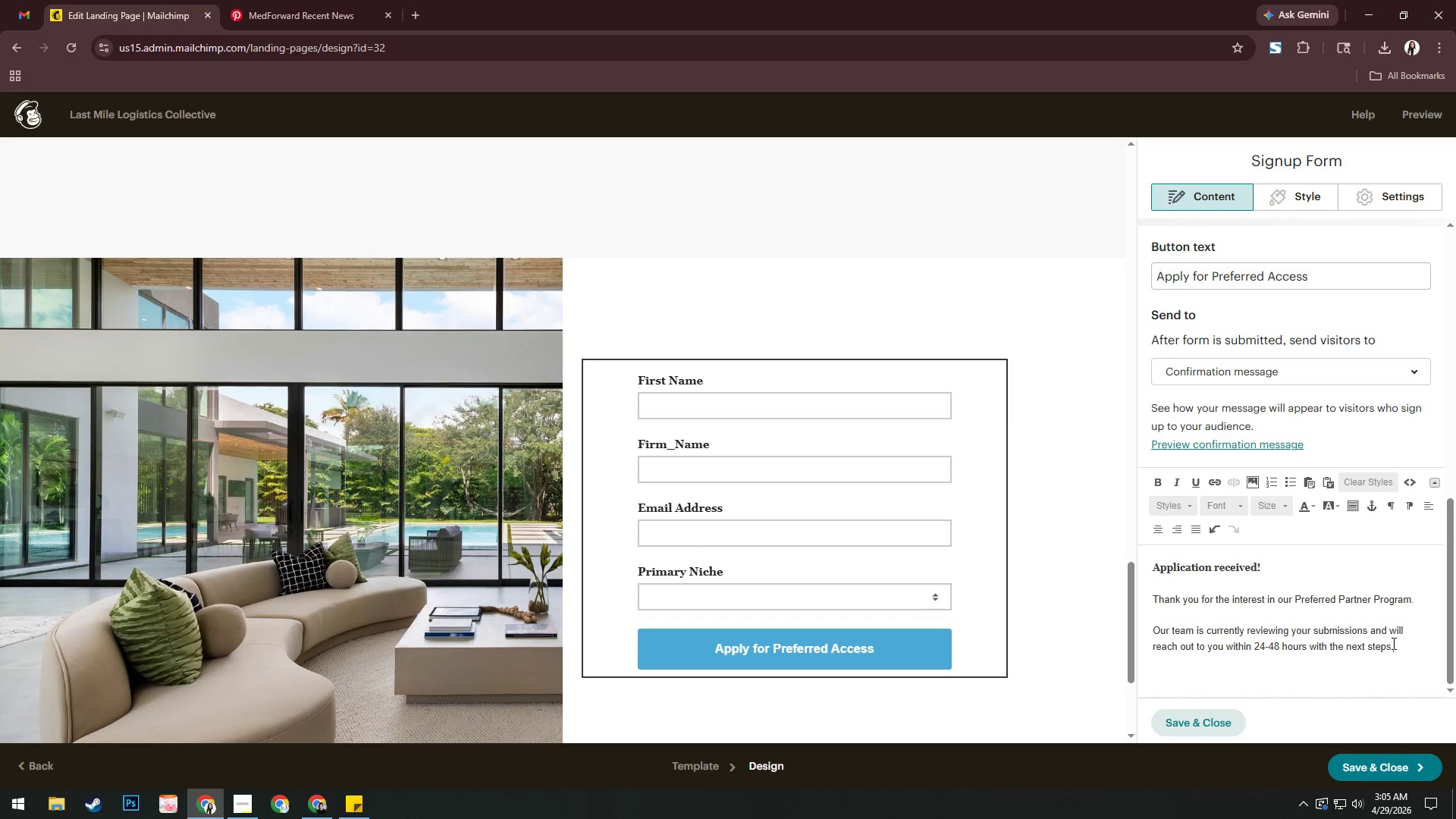 
key(Enter)
 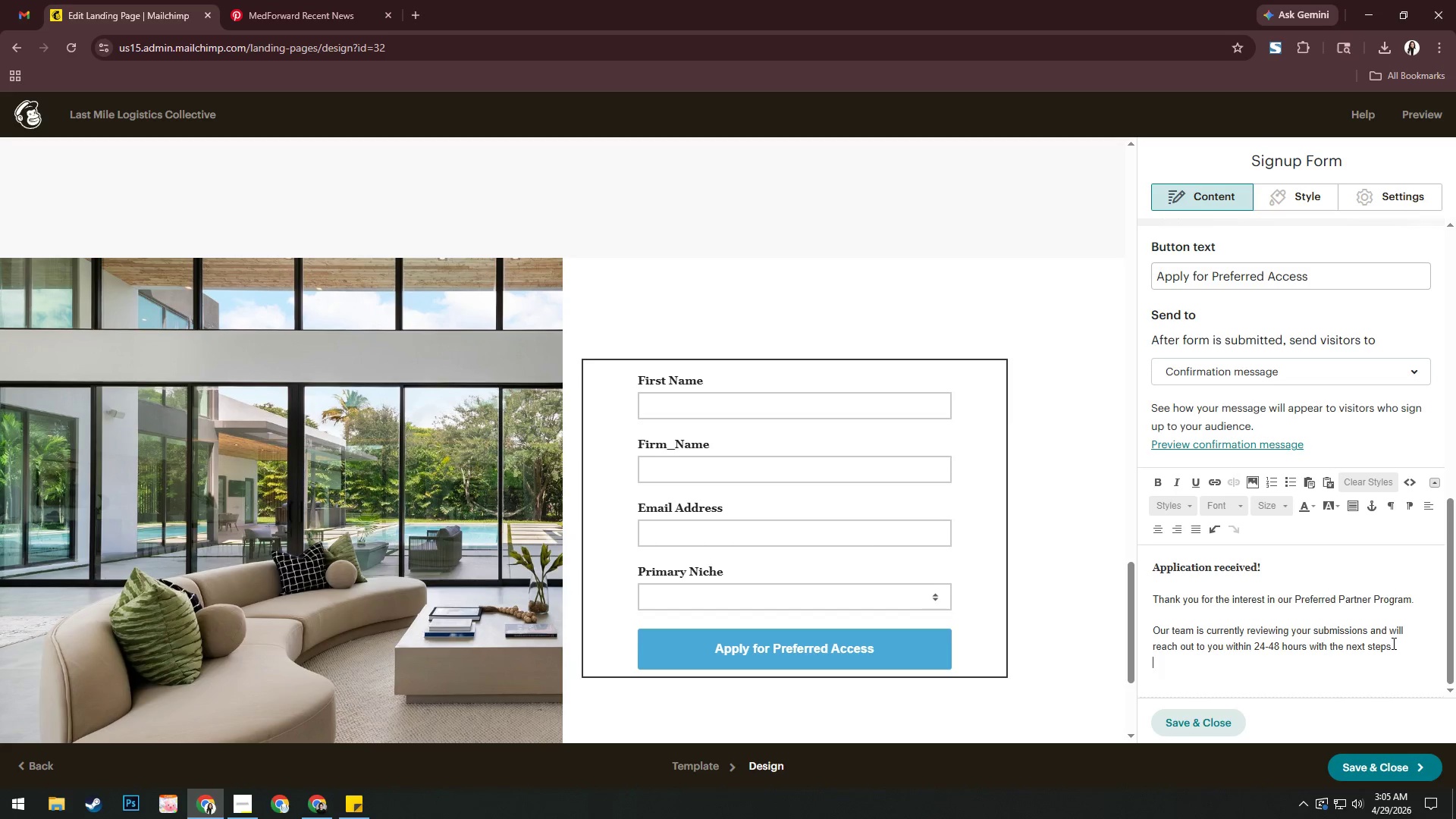 
key(Enter)
 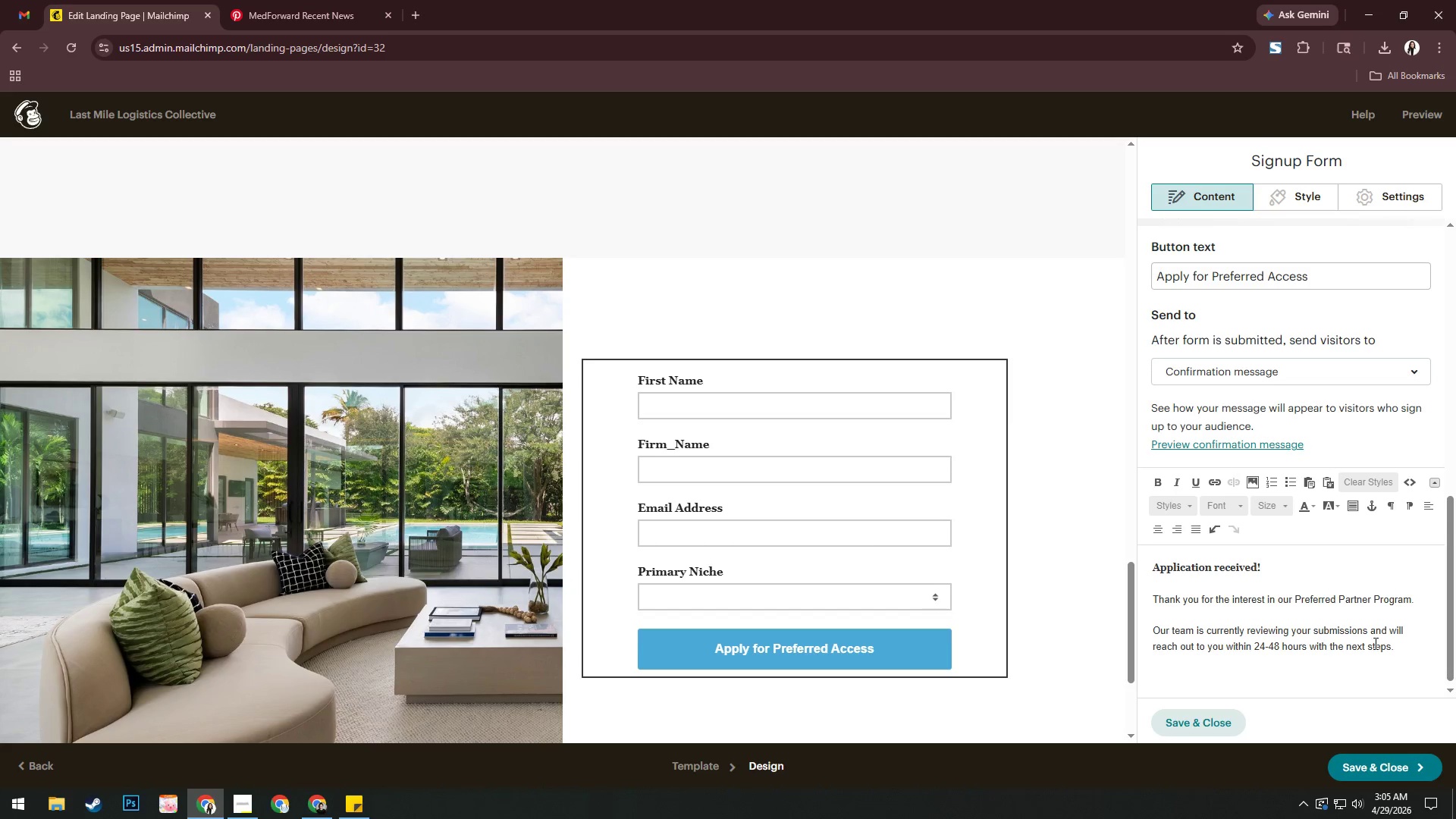 
scroll: coordinate [1347, 626], scroll_direction: down, amount: 3.0
 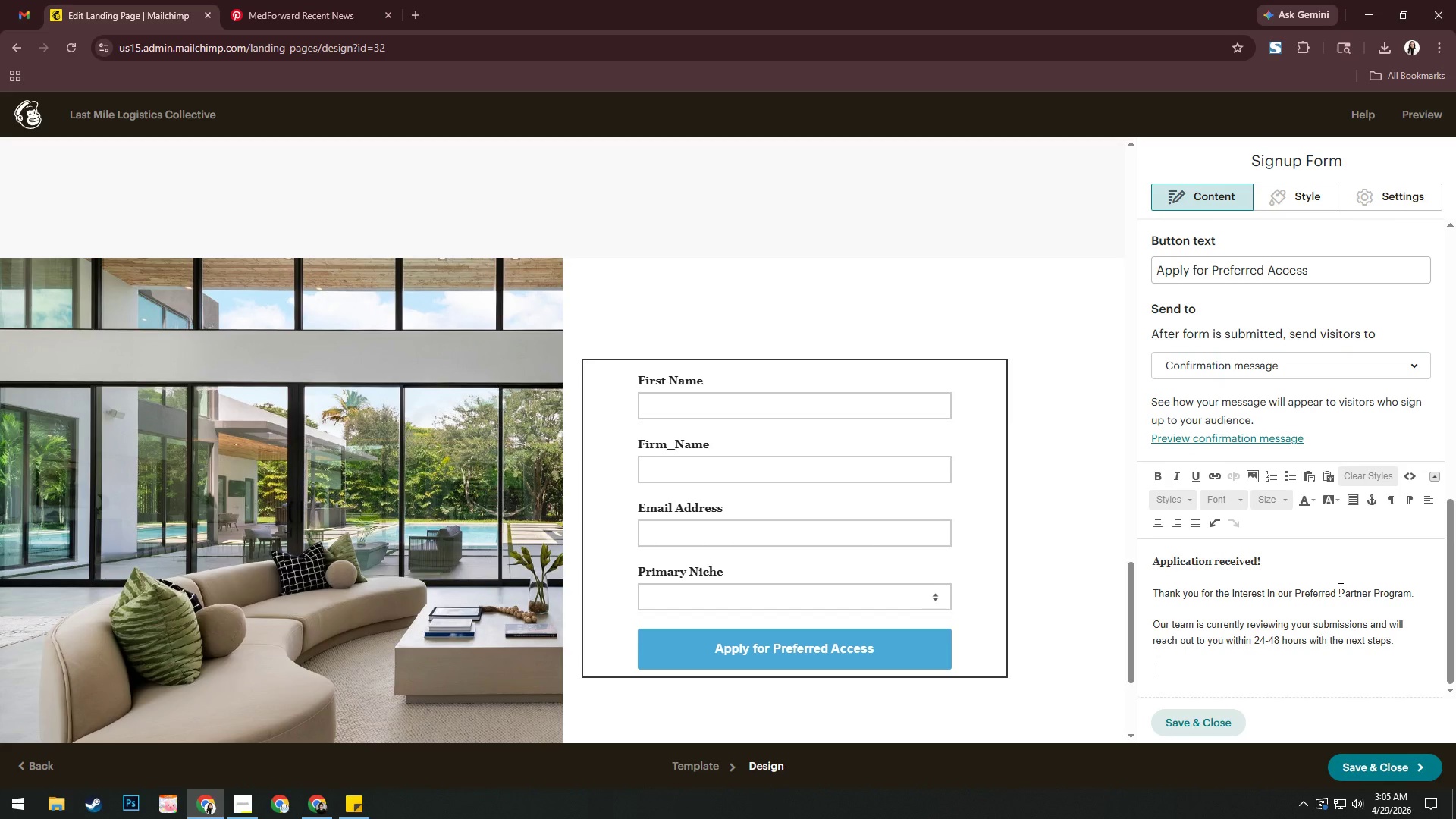 
type(We look forward ro po)
key(Backspace)
key(Backspace)
key(Backspace)
key(Backspace)
key(Backspace)
type(to por)
key(Backspace)
type(tentially supporitng )
key(Backspace)
key(Backspace)
key(Backspace)
key(Backspace)
key(Backspace)
type(ting )
 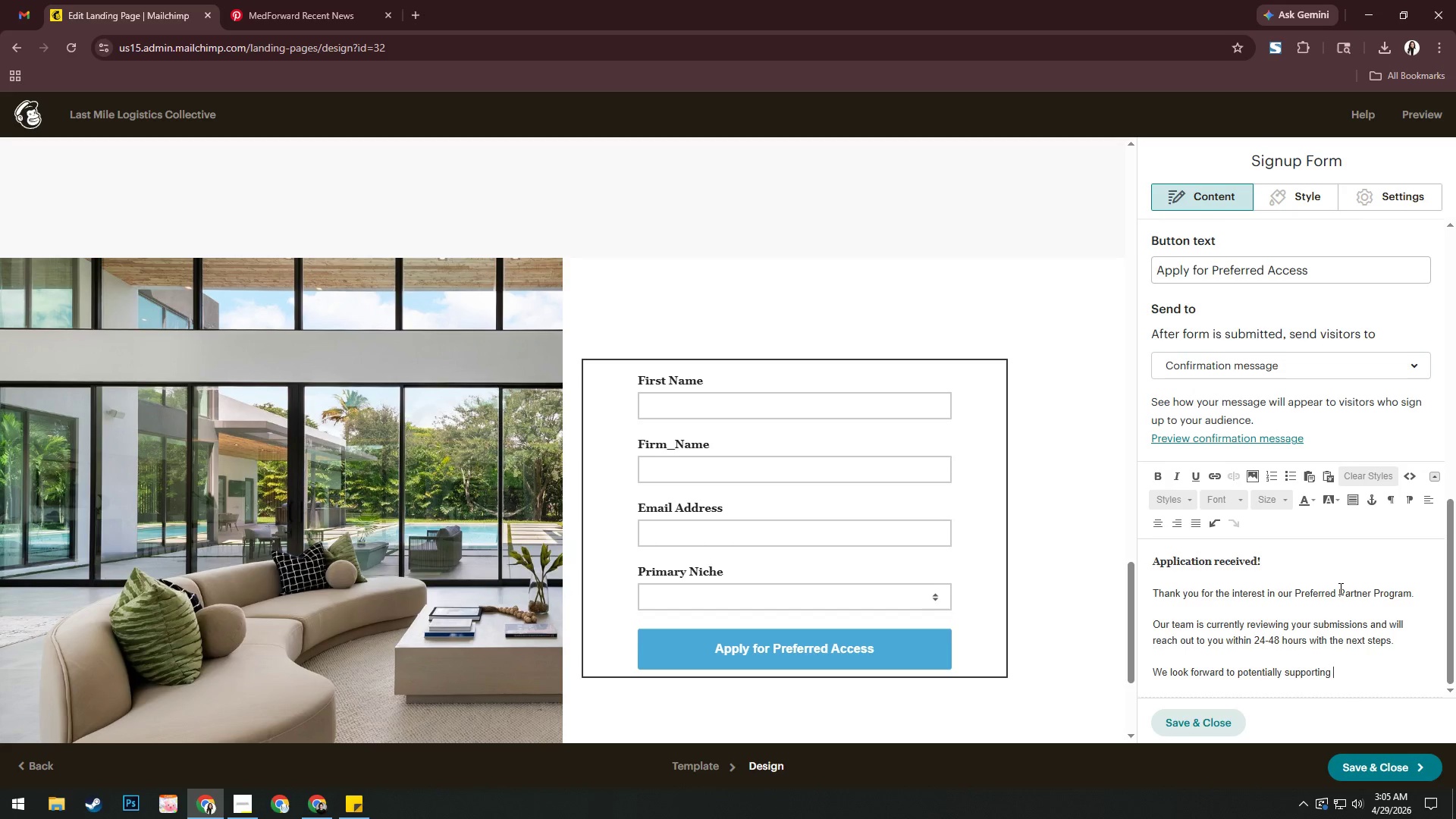 
key(NumpadMultiply)
 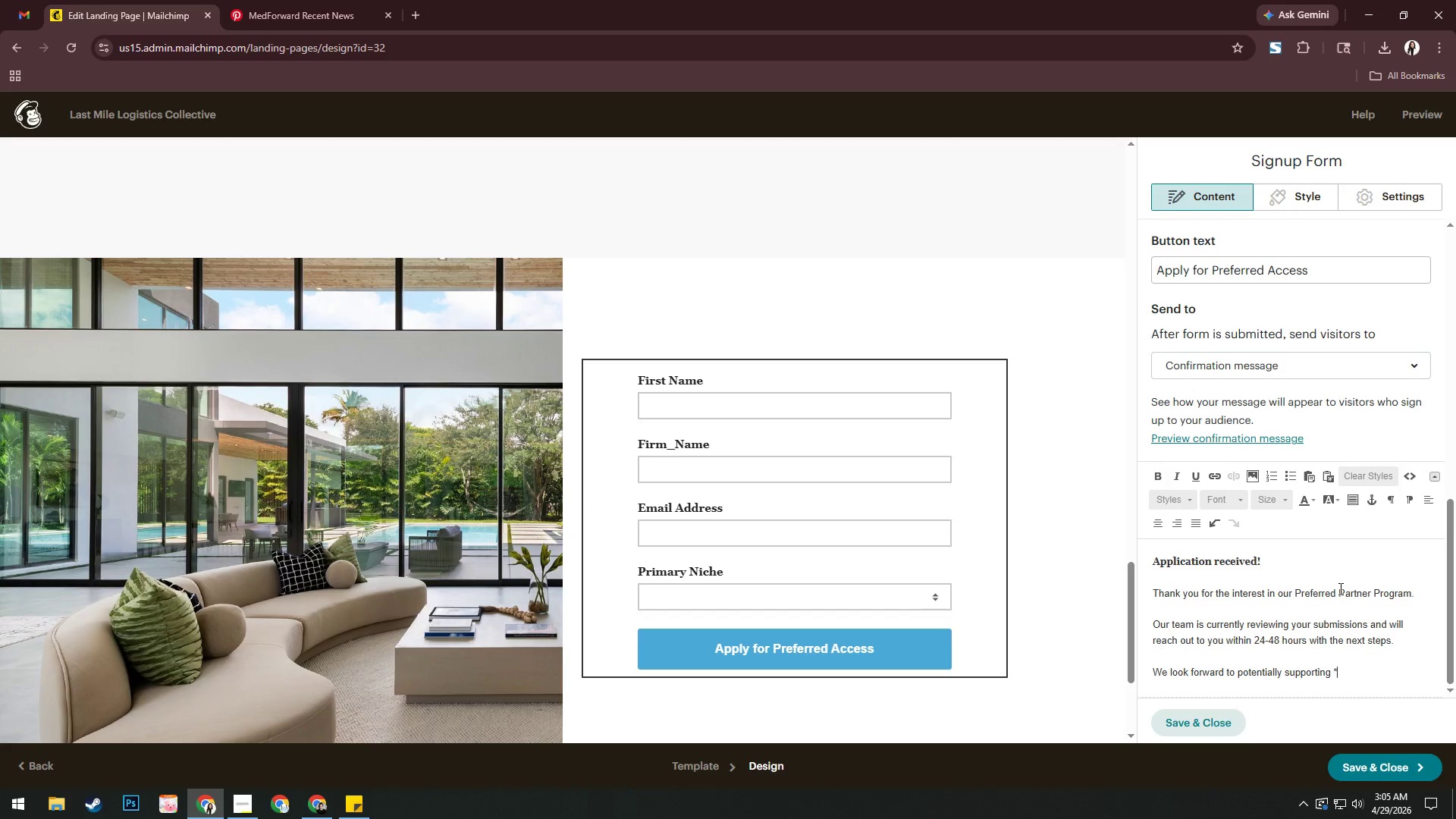 
key(Shift+Slash)
 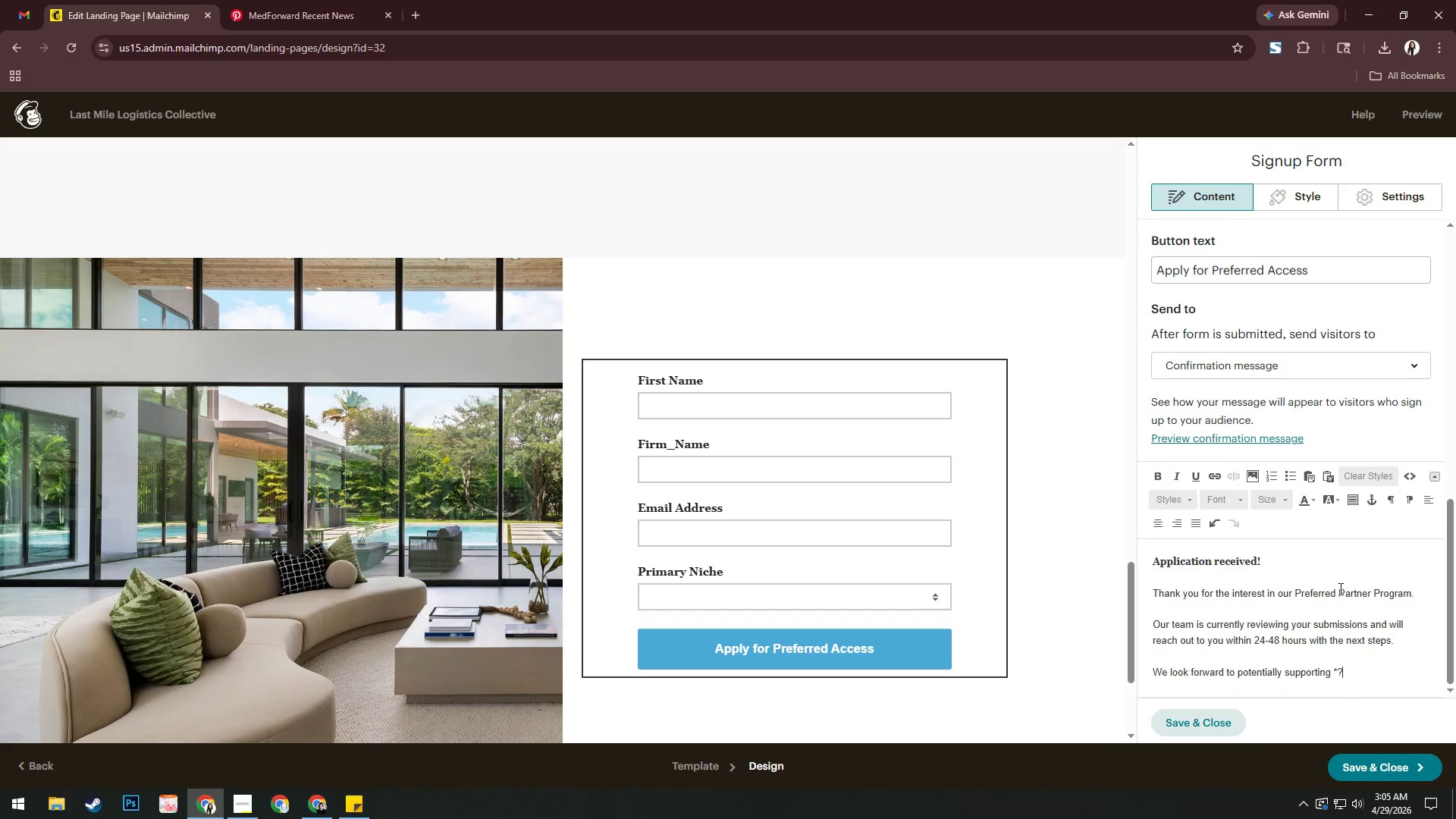 
key(Backspace)
 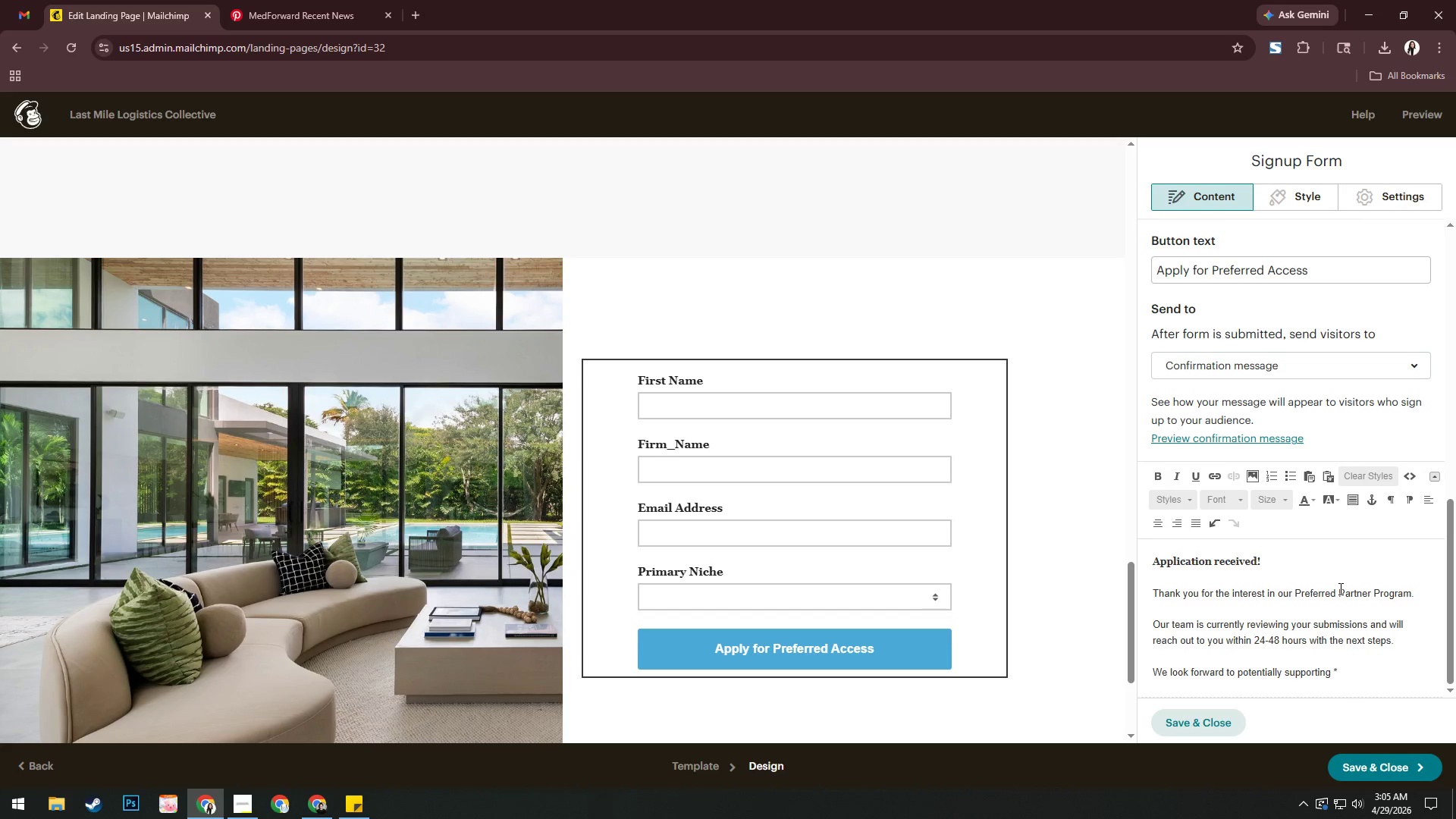 
key(Slash)
 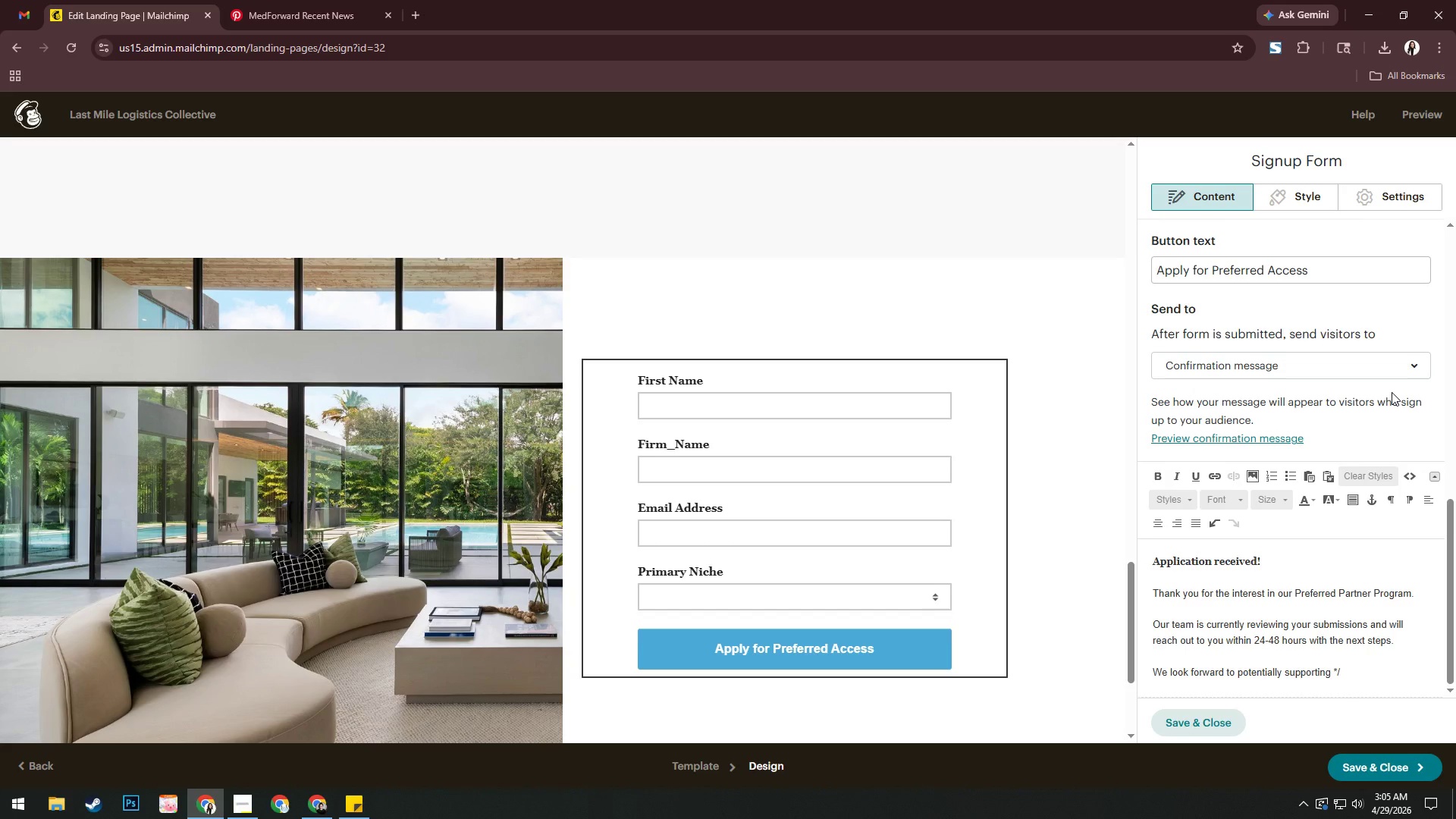 
key(Alt+AltLeft)
 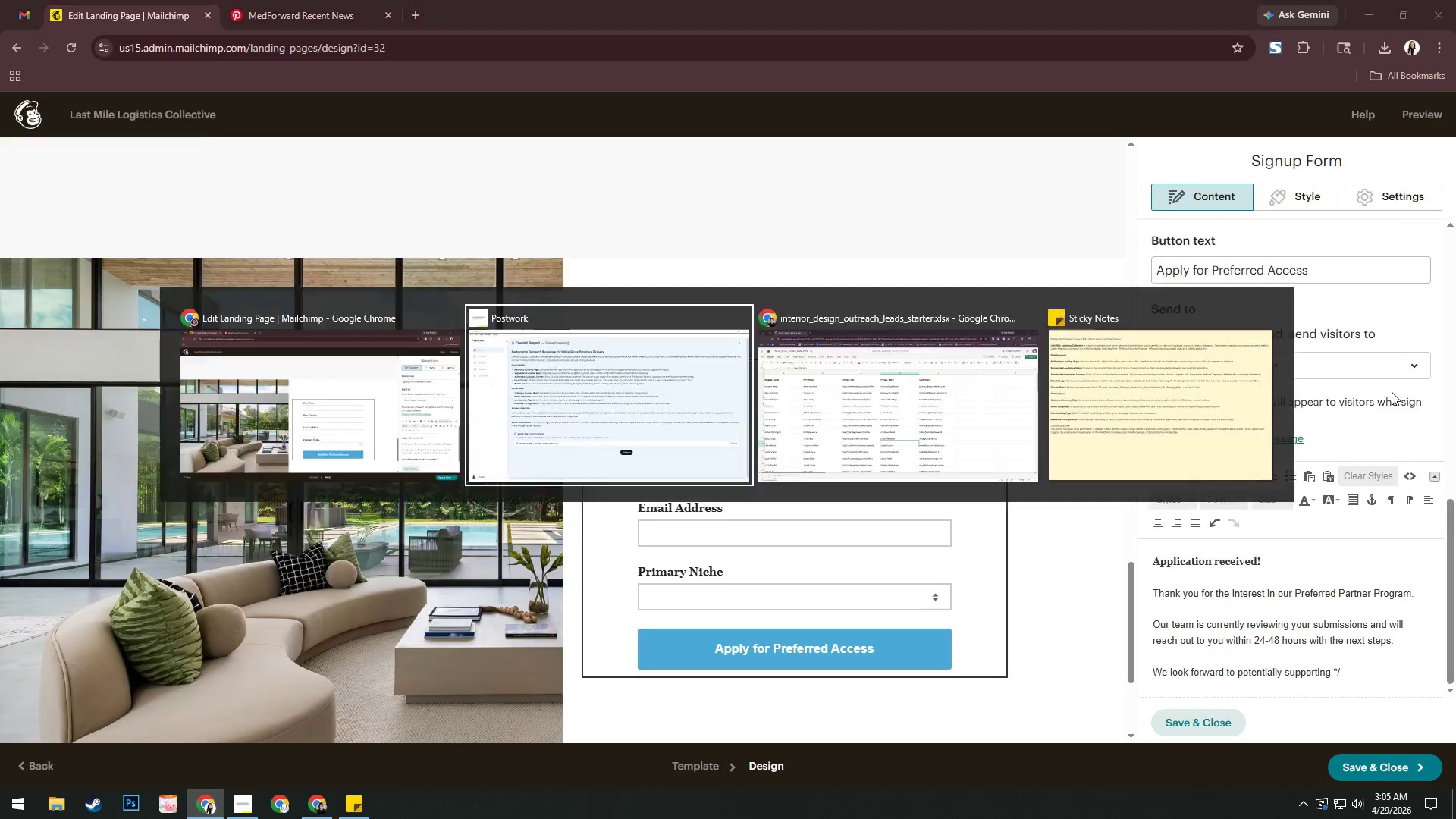 
key(Alt+Tab)